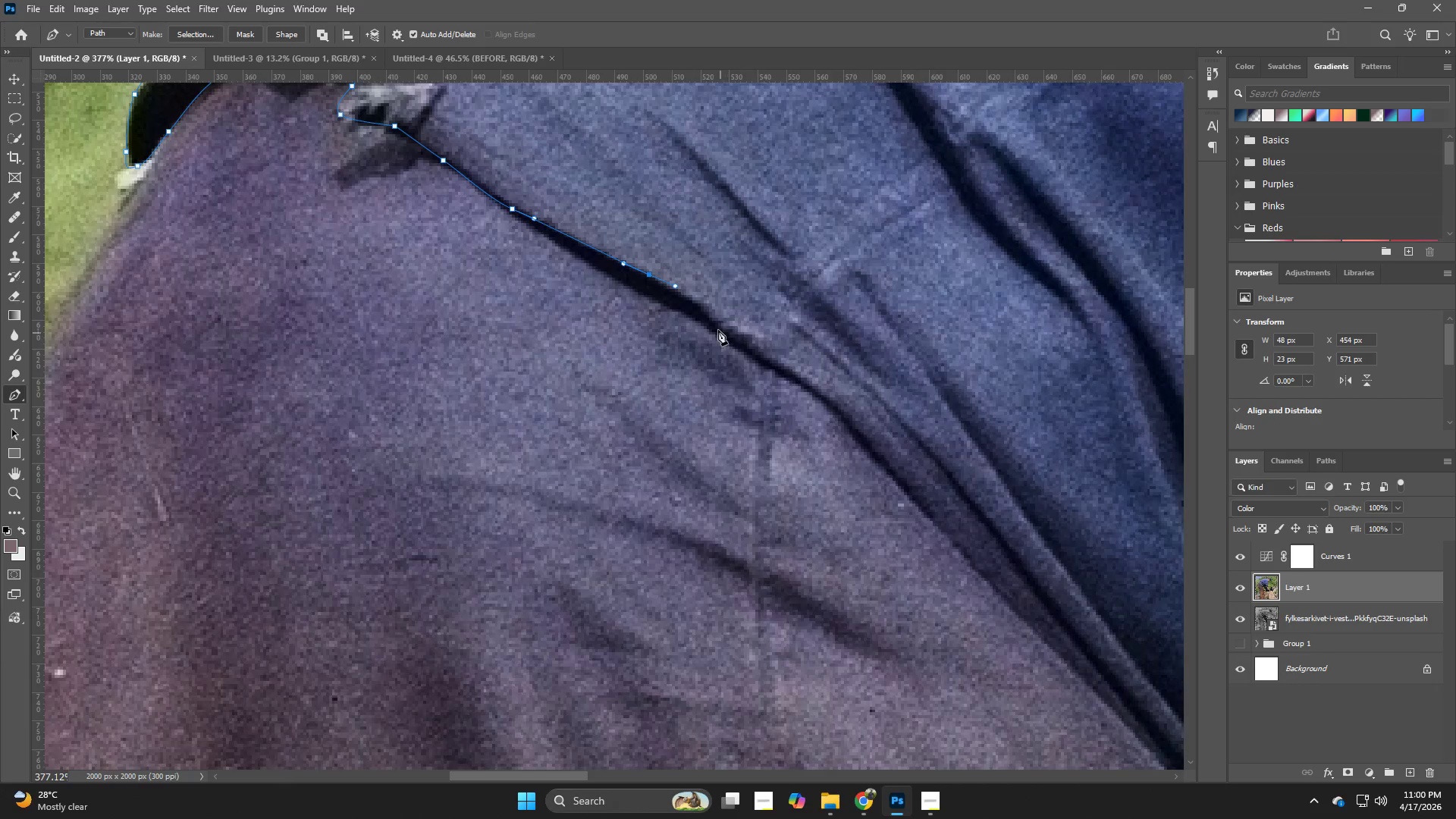 
left_click_drag(start_coordinate=[1021, 504], to_coordinate=[783, 356])
 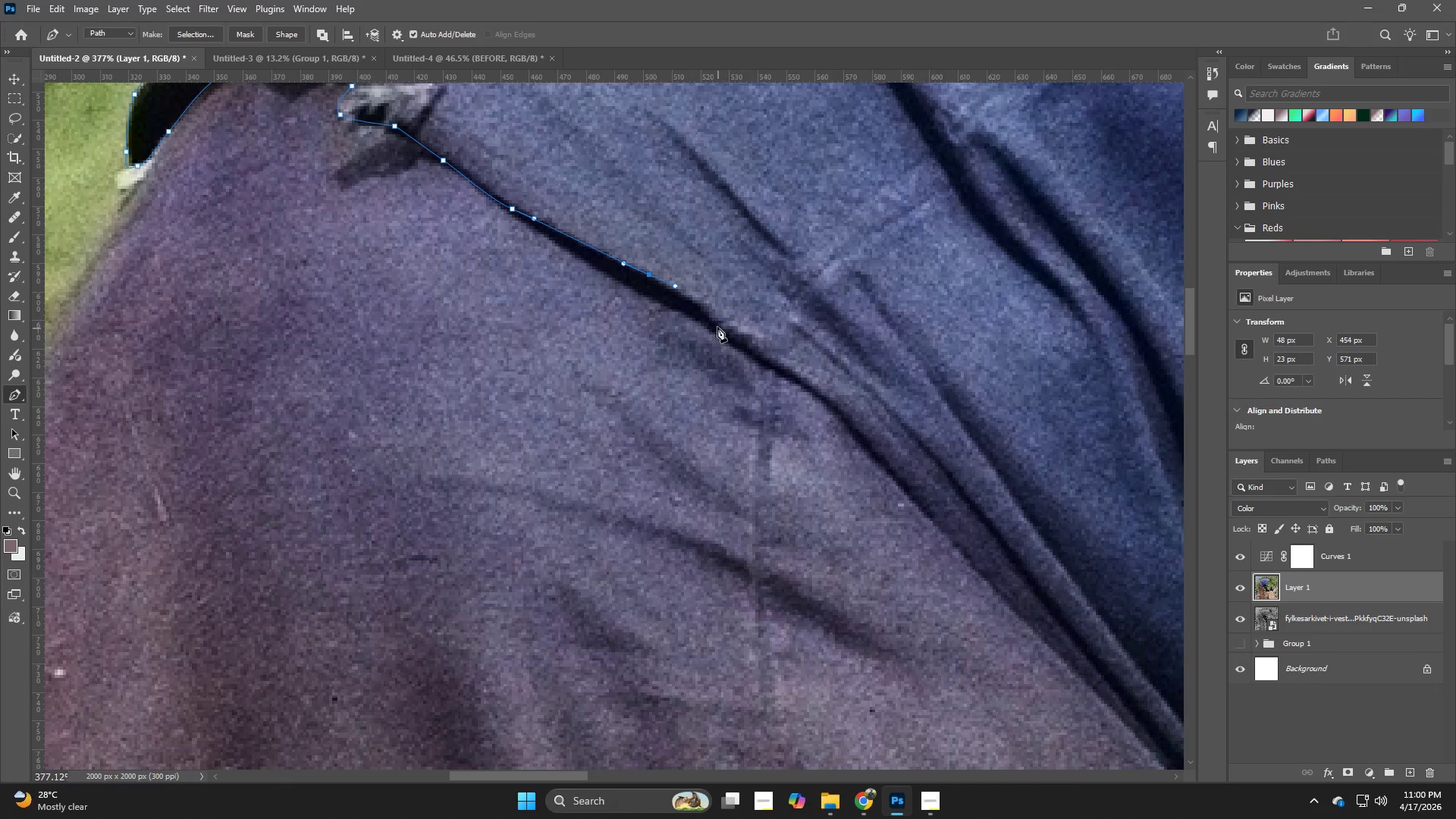 
left_click_drag(start_coordinate=[714, 323], to_coordinate=[725, 331])
 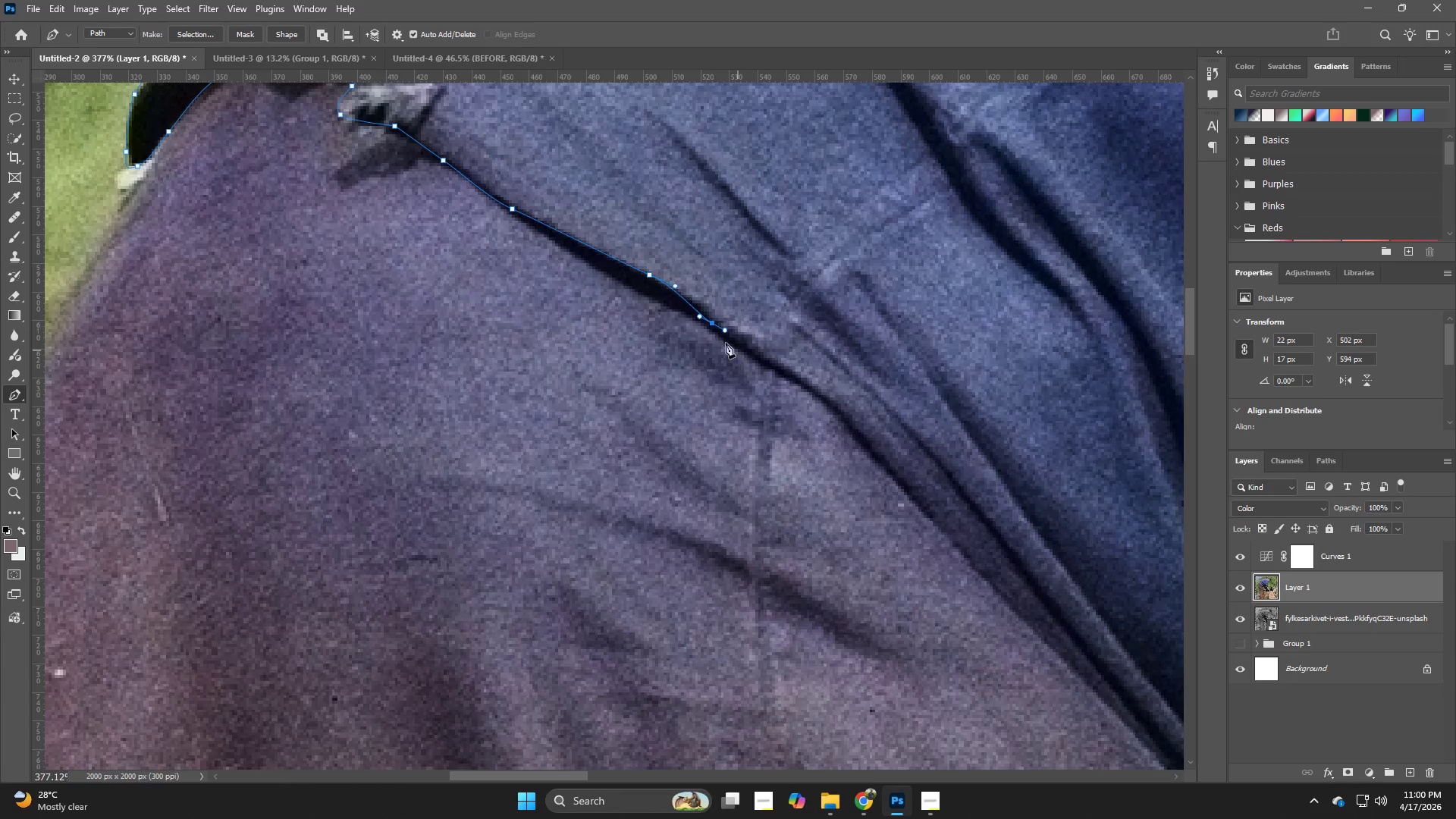 
key(Control+ControlLeft)
 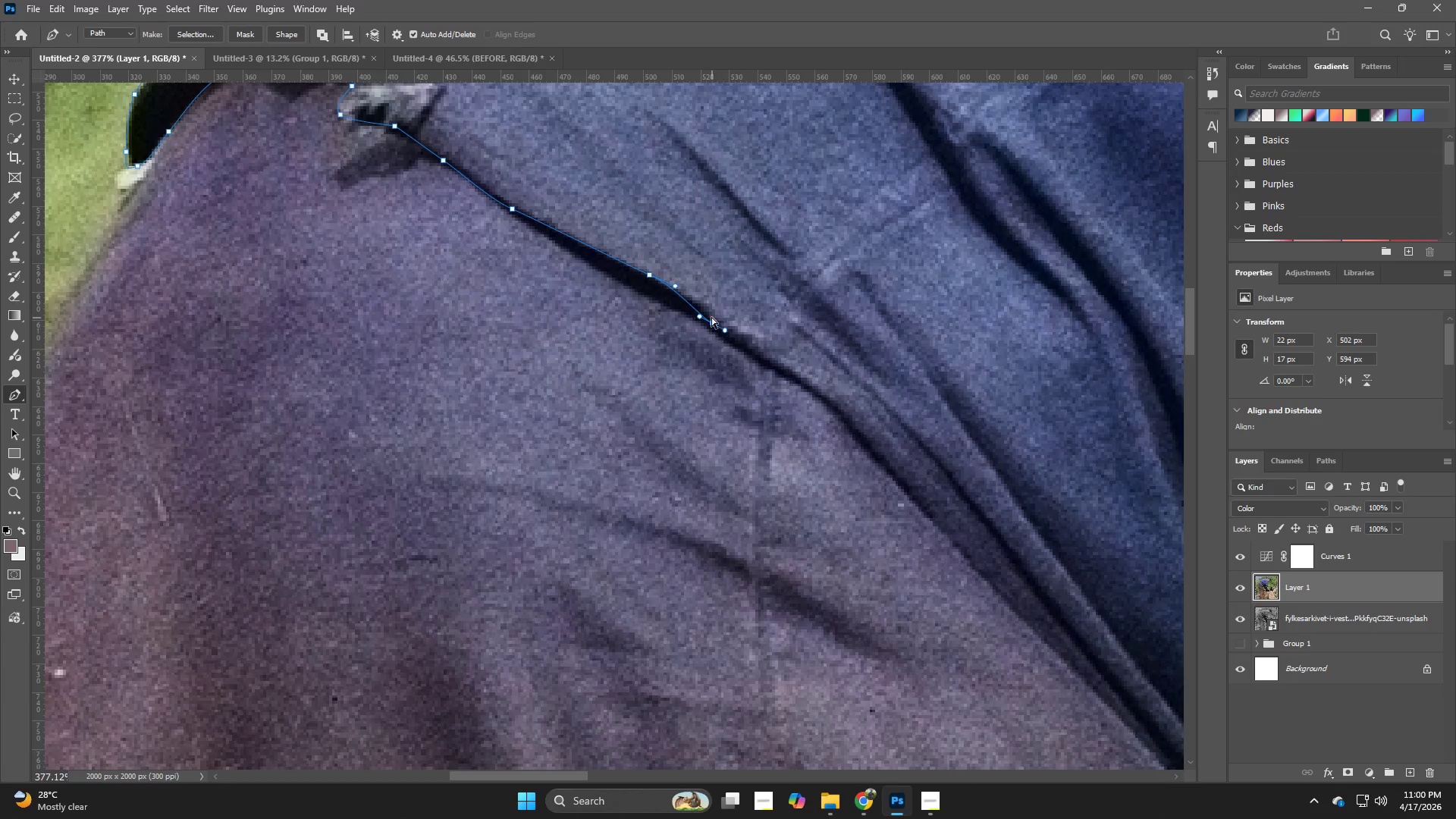 
key(Control+Z)
 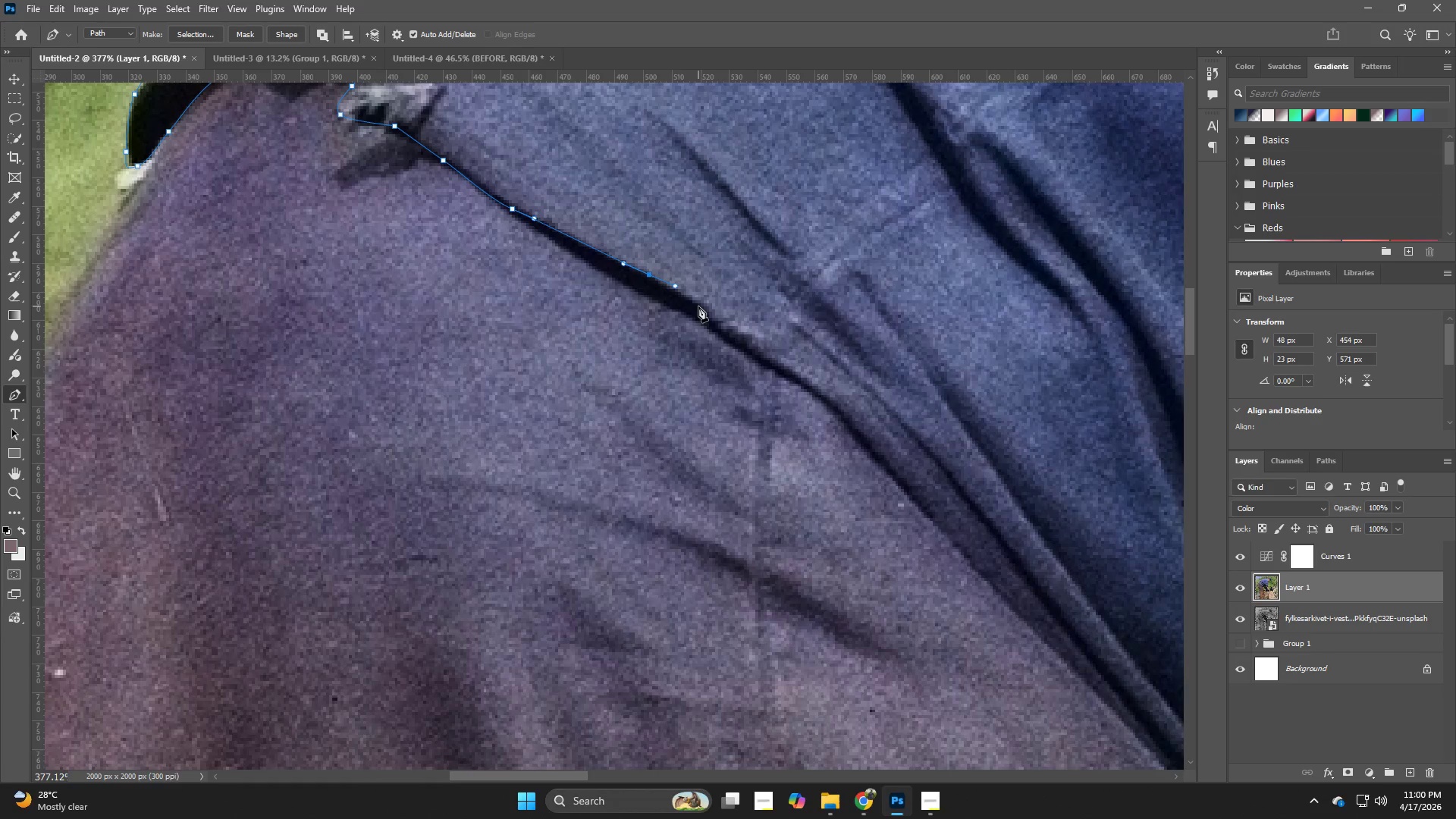 
left_click_drag(start_coordinate=[700, 306], to_coordinate=[705, 318])
 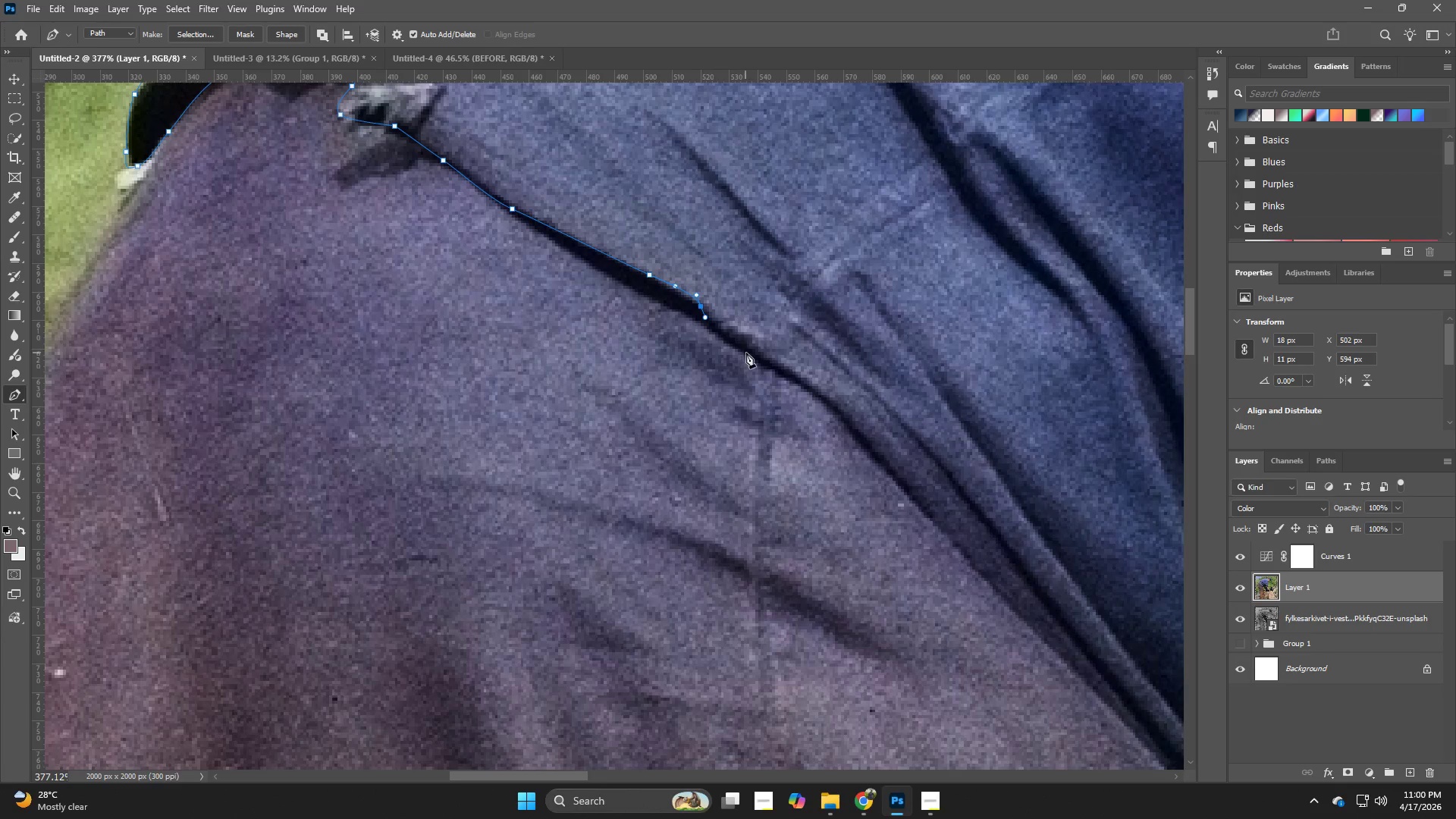 
left_click_drag(start_coordinate=[757, 358], to_coordinate=[775, 368])
 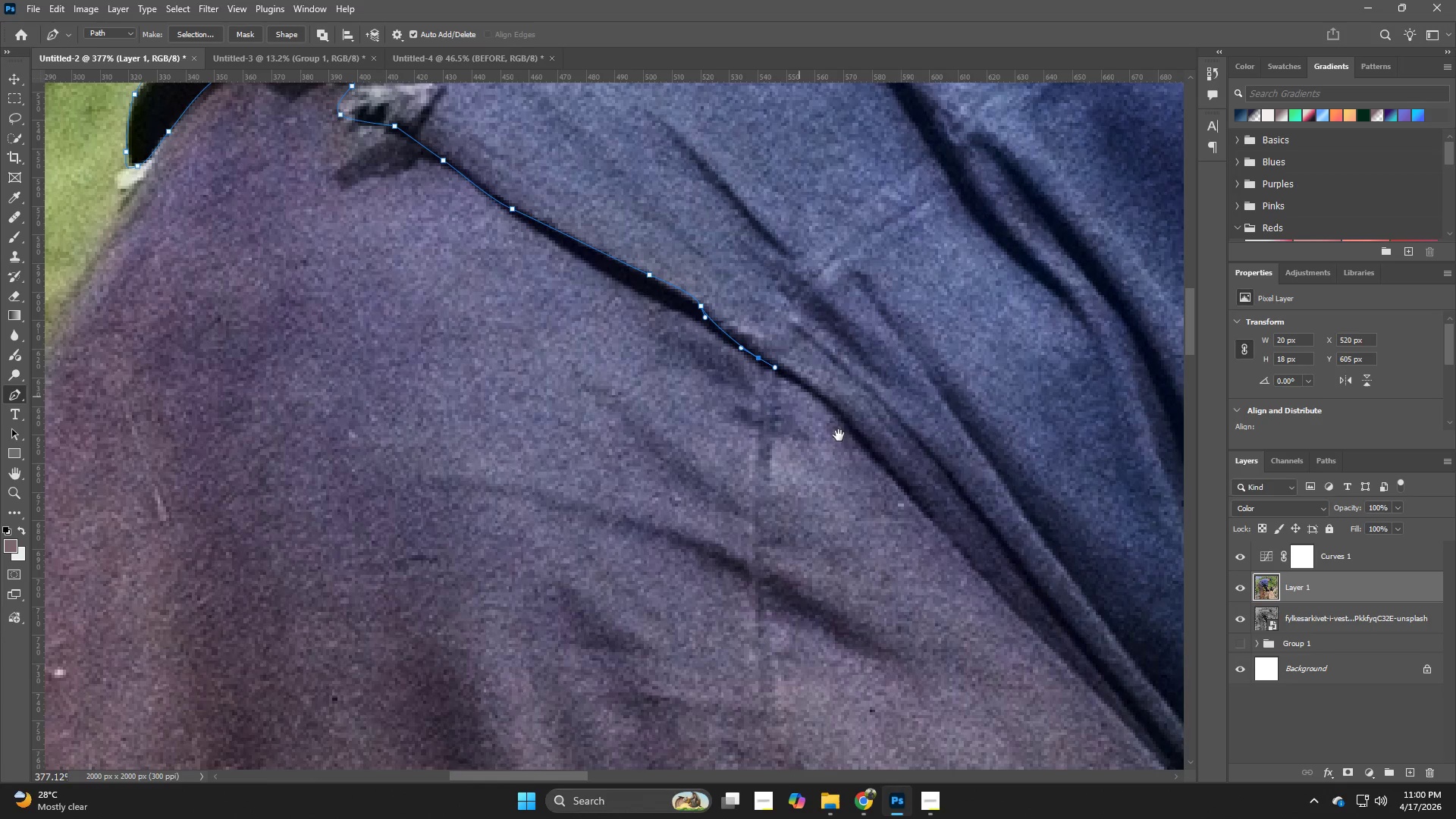 
hold_key(key=Space, duration=0.66)
 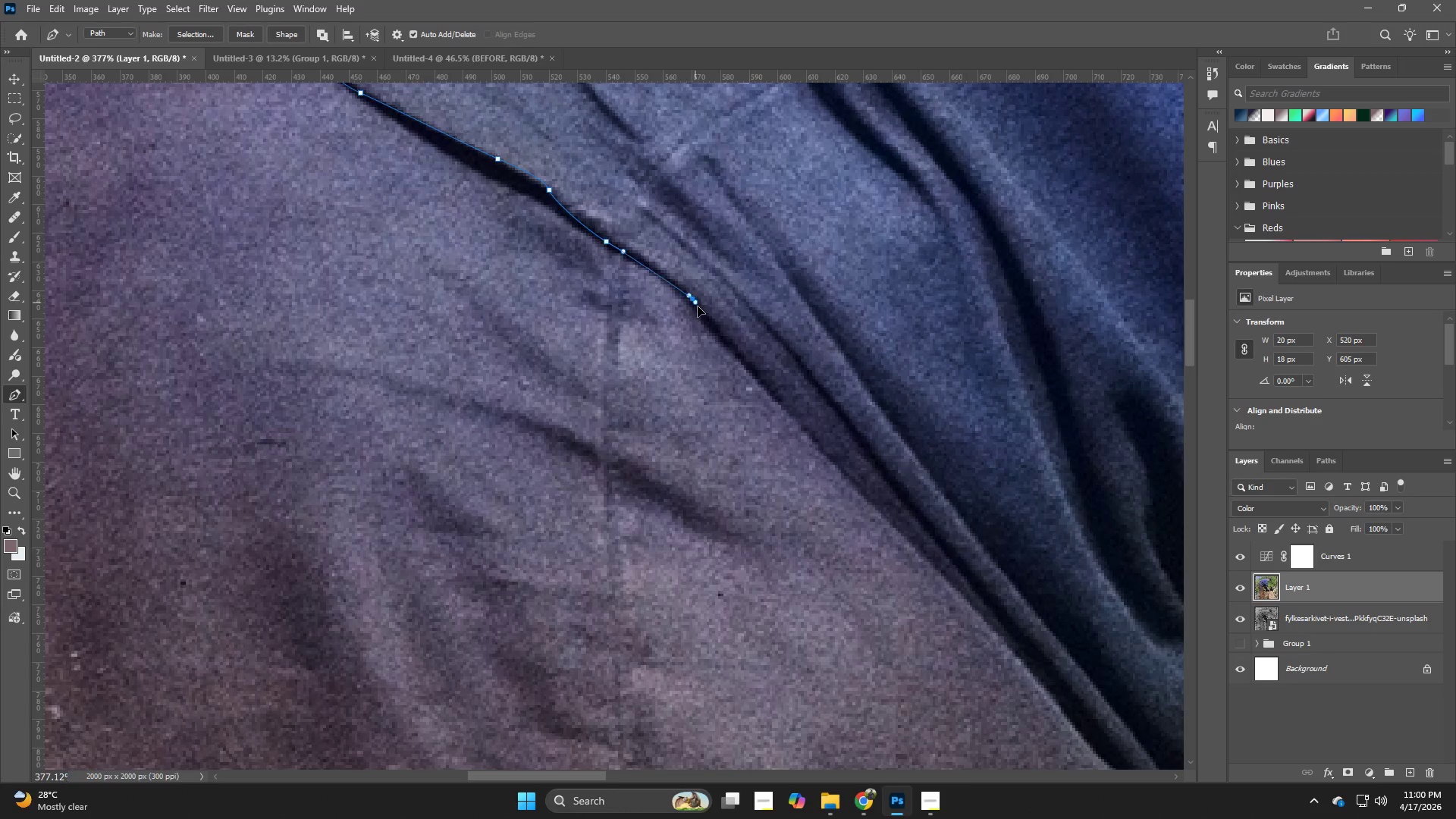 
left_click_drag(start_coordinate=[855, 452], to_coordinate=[703, 336])
 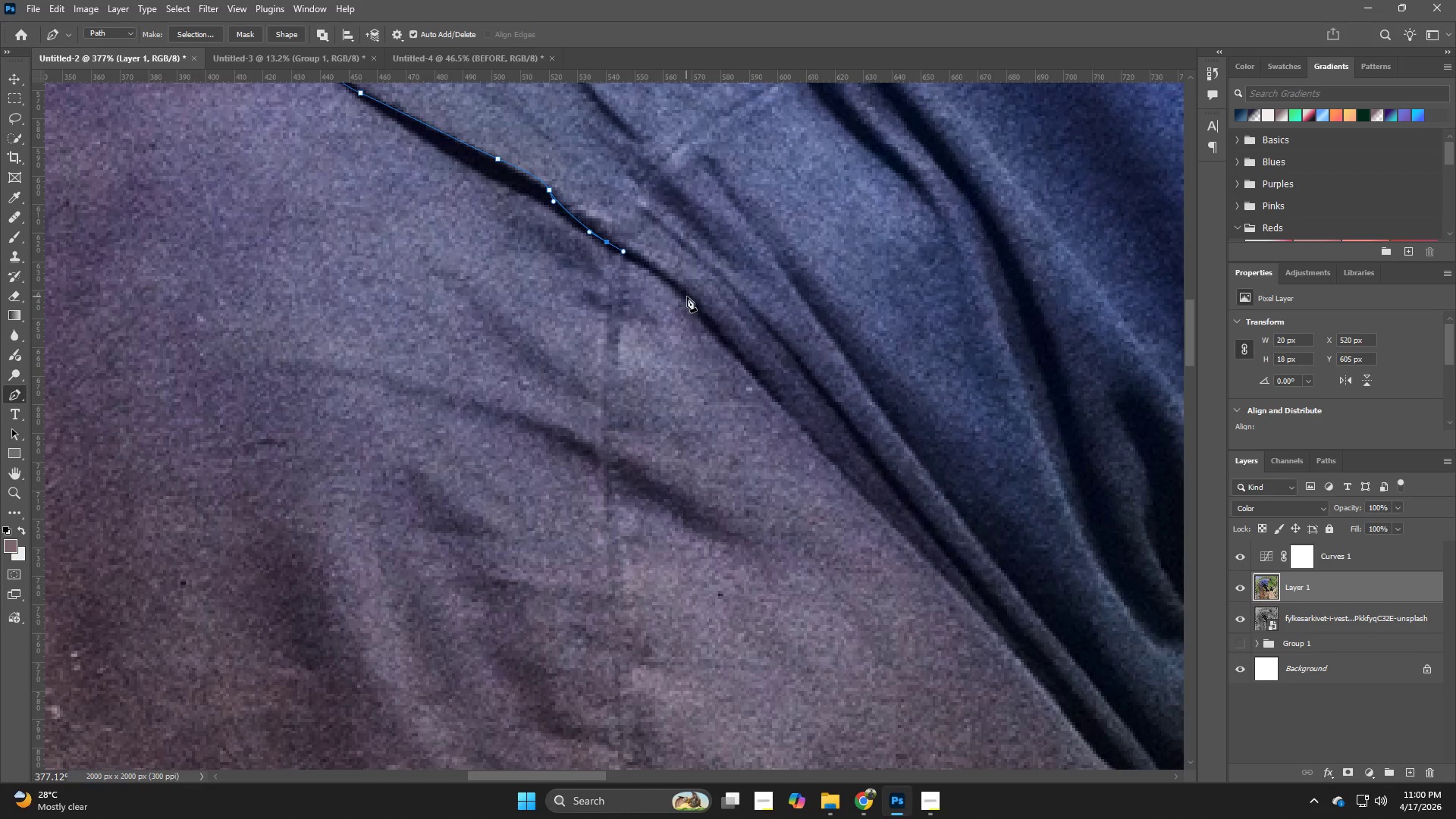 
left_click_drag(start_coordinate=[691, 298], to_coordinate=[720, 334])
 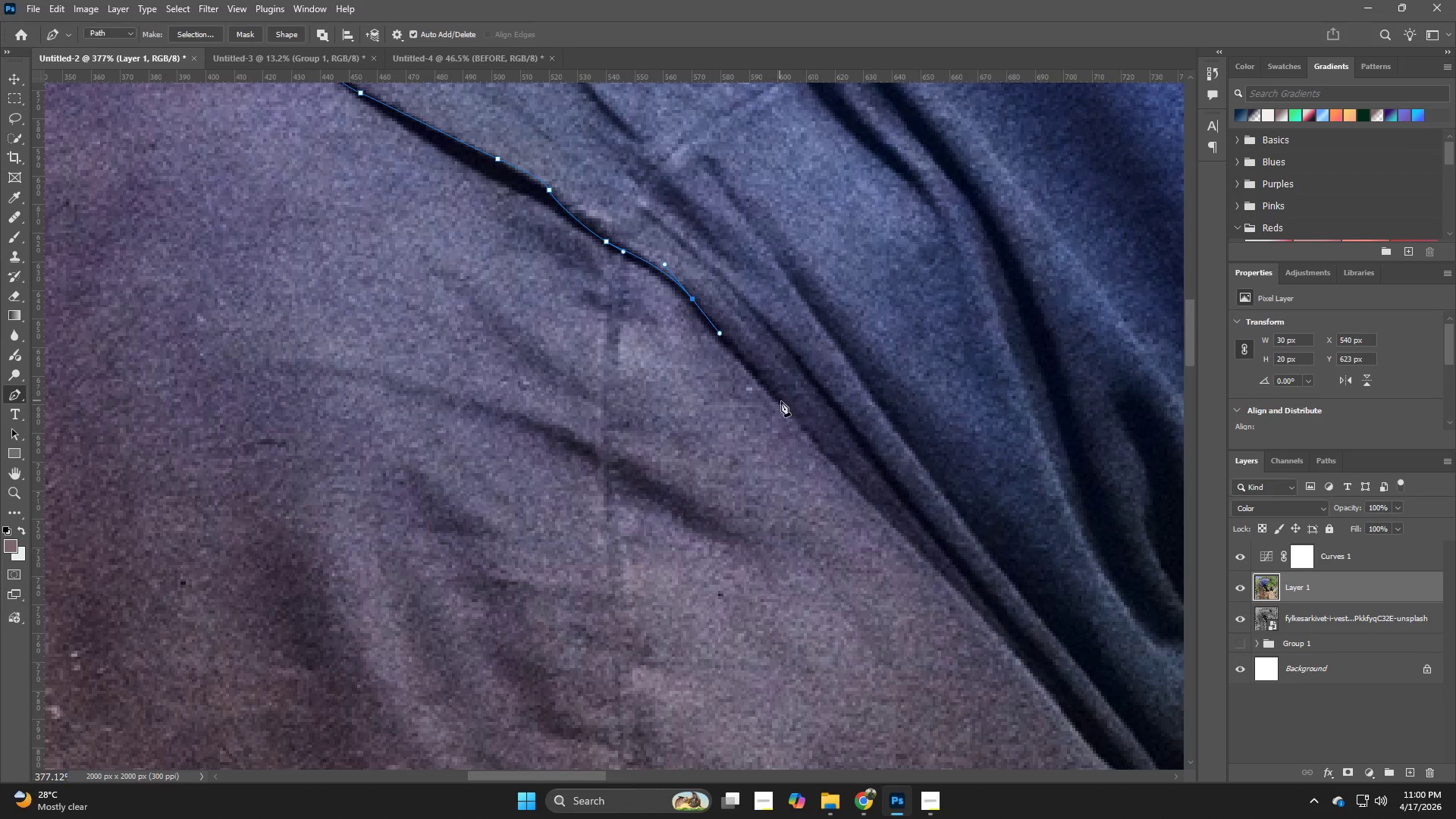 
left_click_drag(start_coordinate=[788, 410], to_coordinate=[810, 438])
 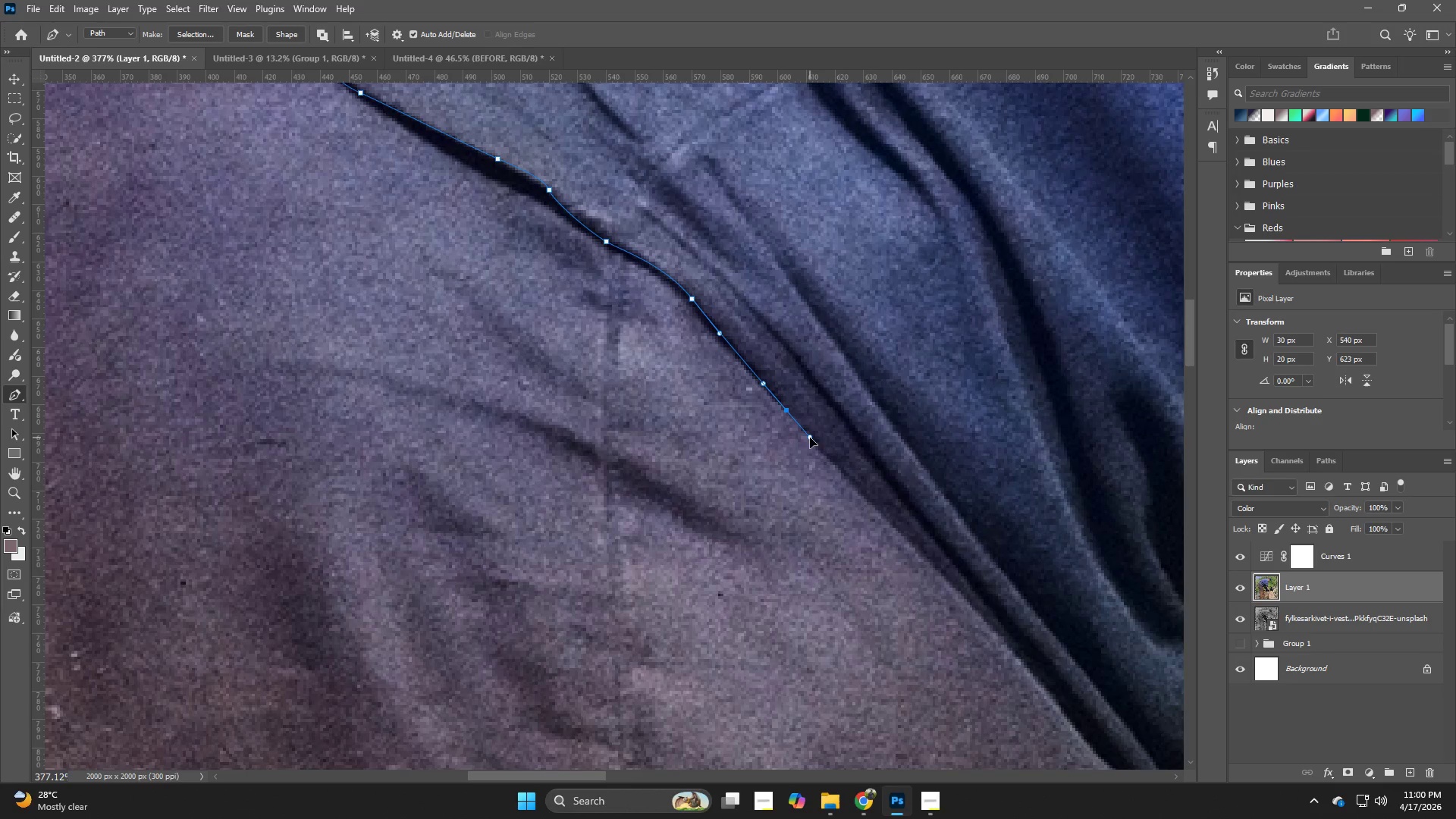 
hold_key(key=Space, duration=1.17)
 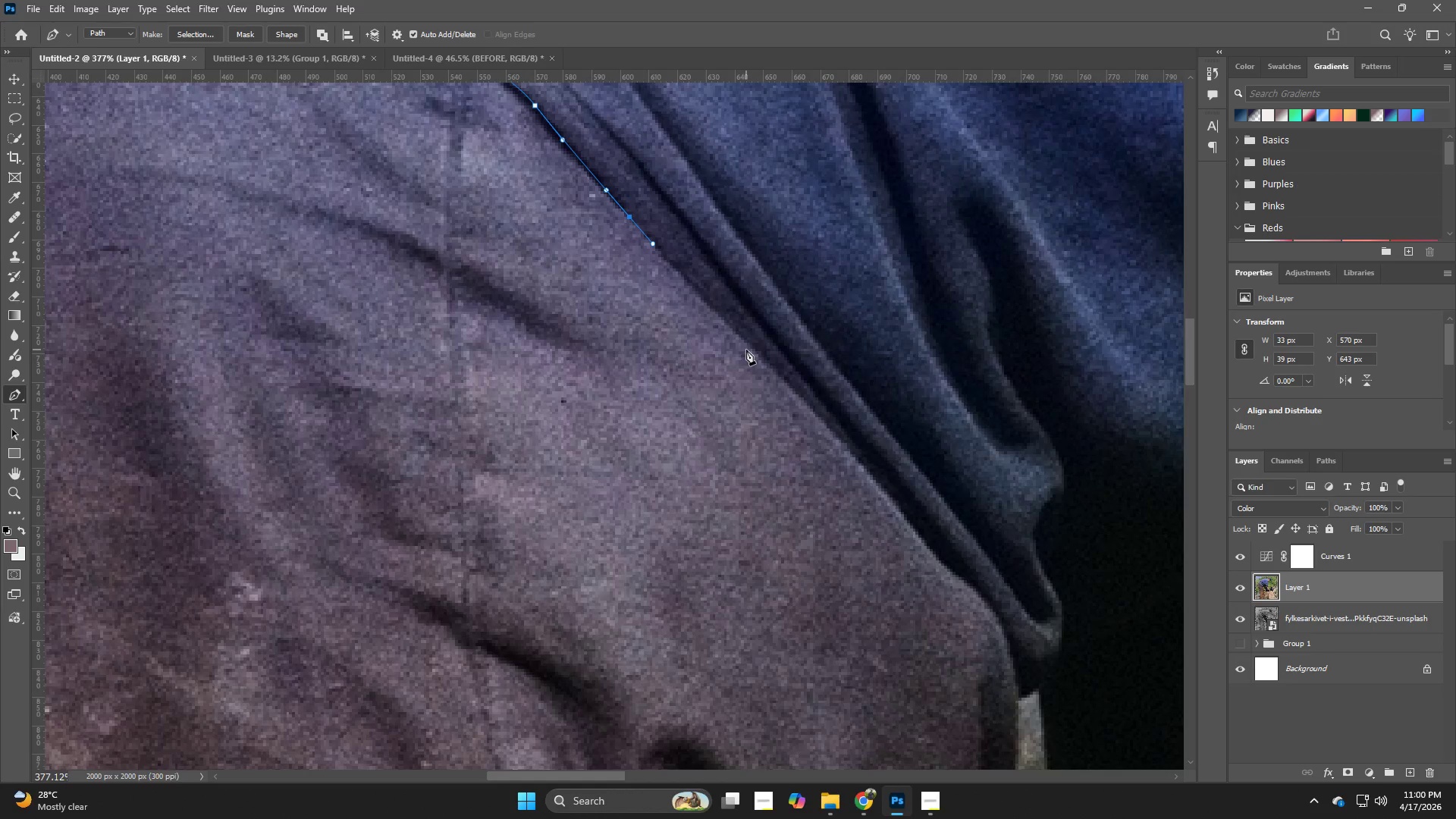 
left_click_drag(start_coordinate=[943, 574], to_coordinate=[795, 409])
 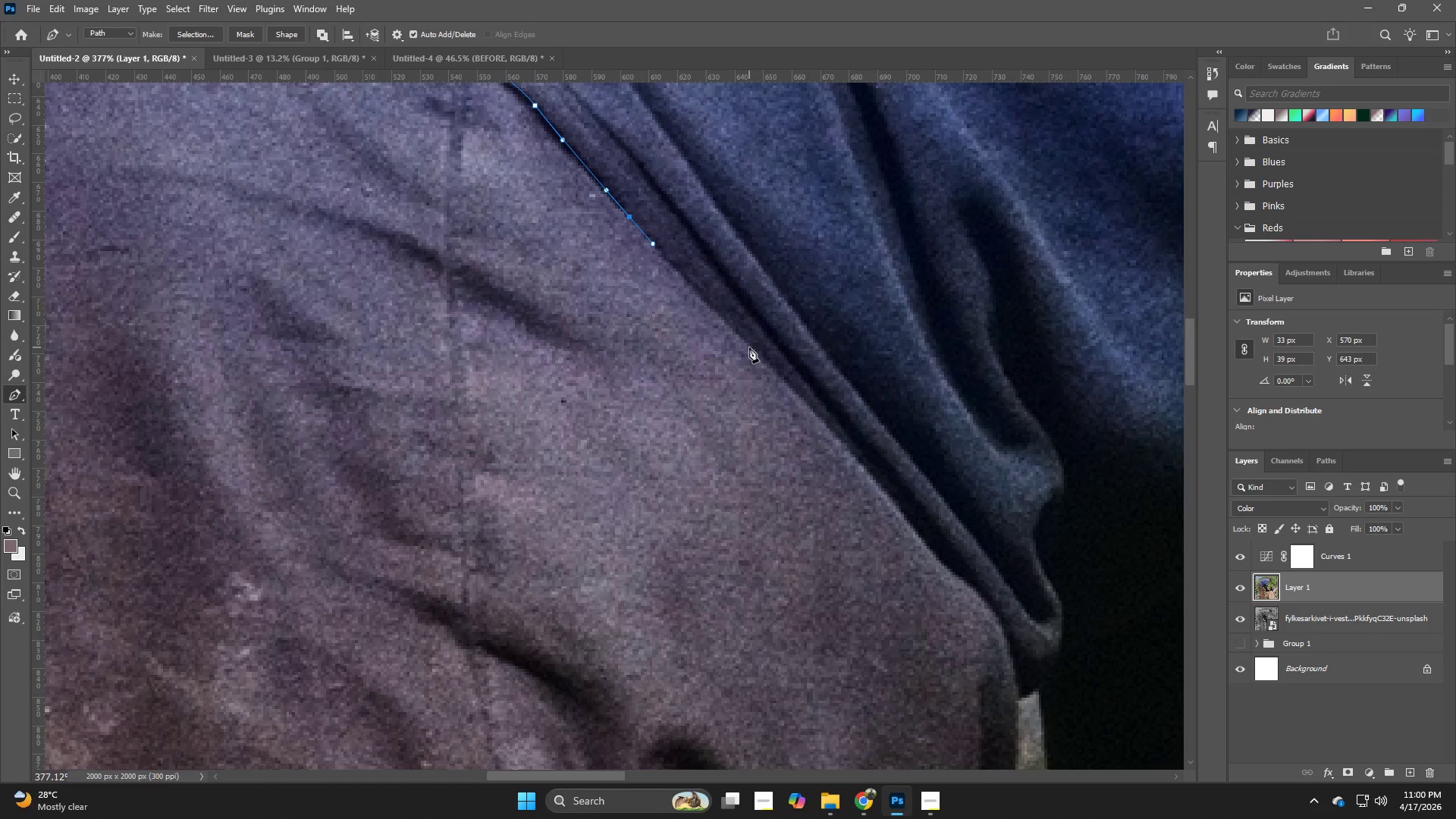 
left_click([751, 345])
 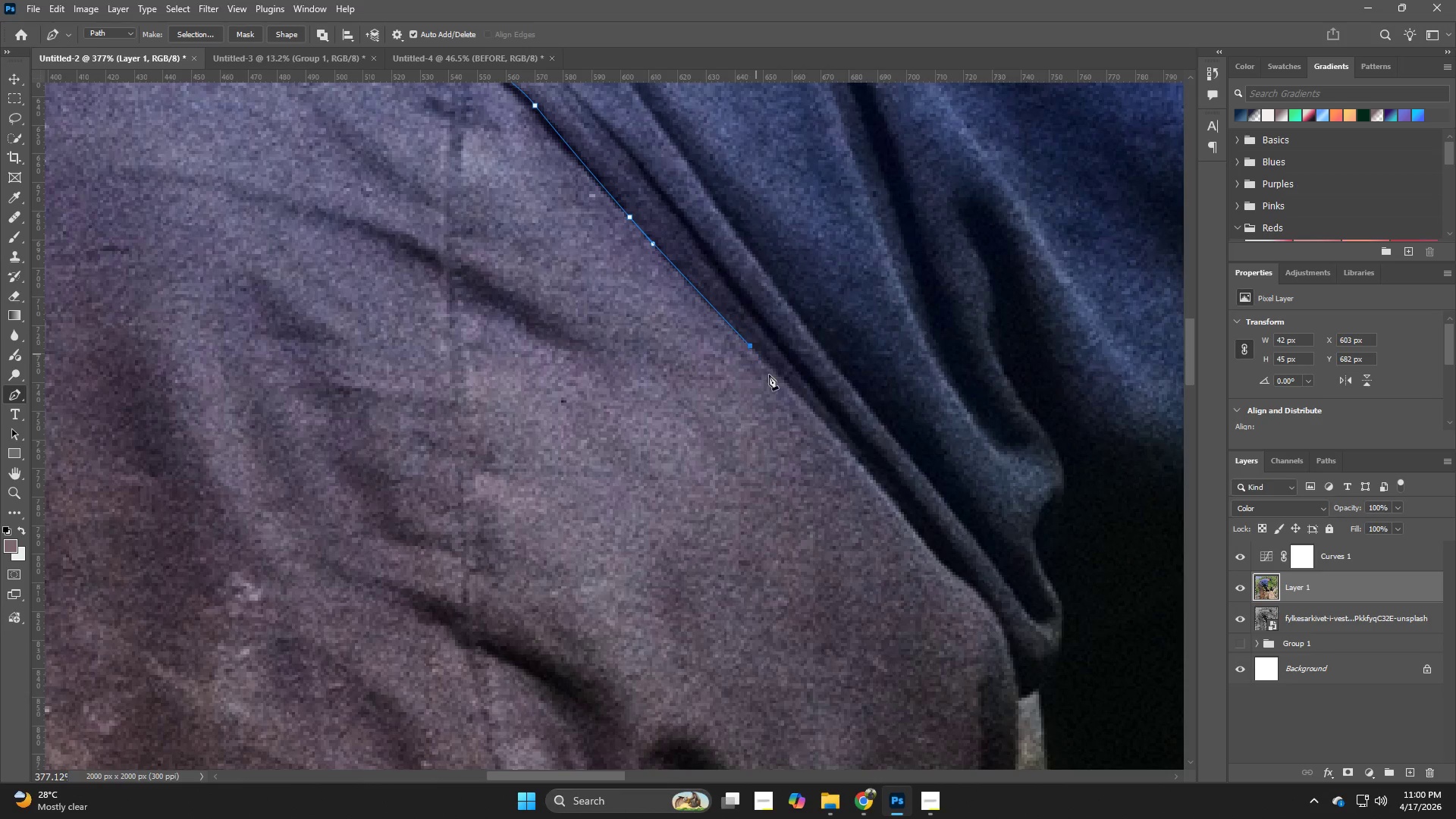 
hold_key(key=Space, duration=1.02)
 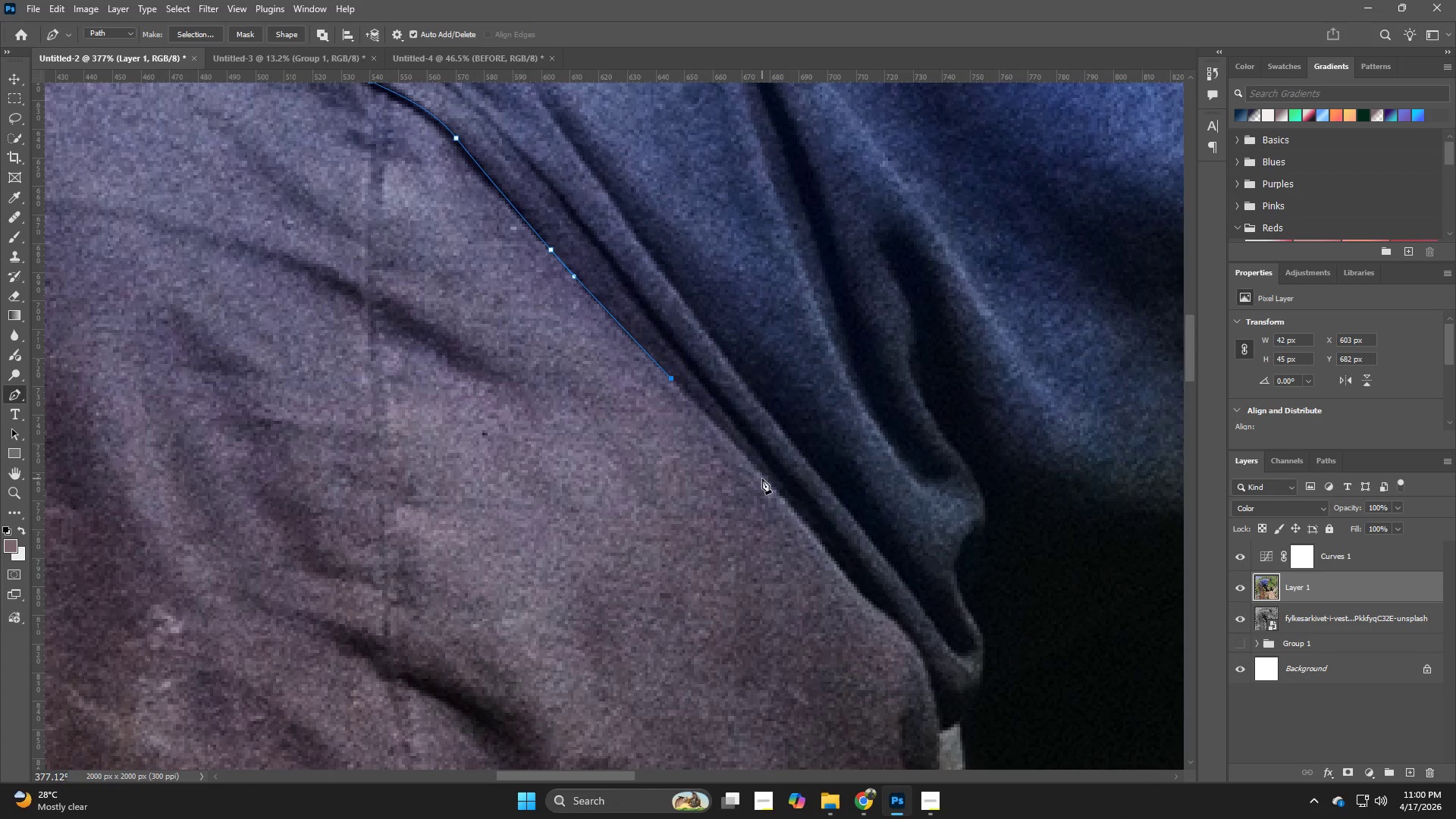 
left_click_drag(start_coordinate=[899, 486], to_coordinate=[821, 519])
 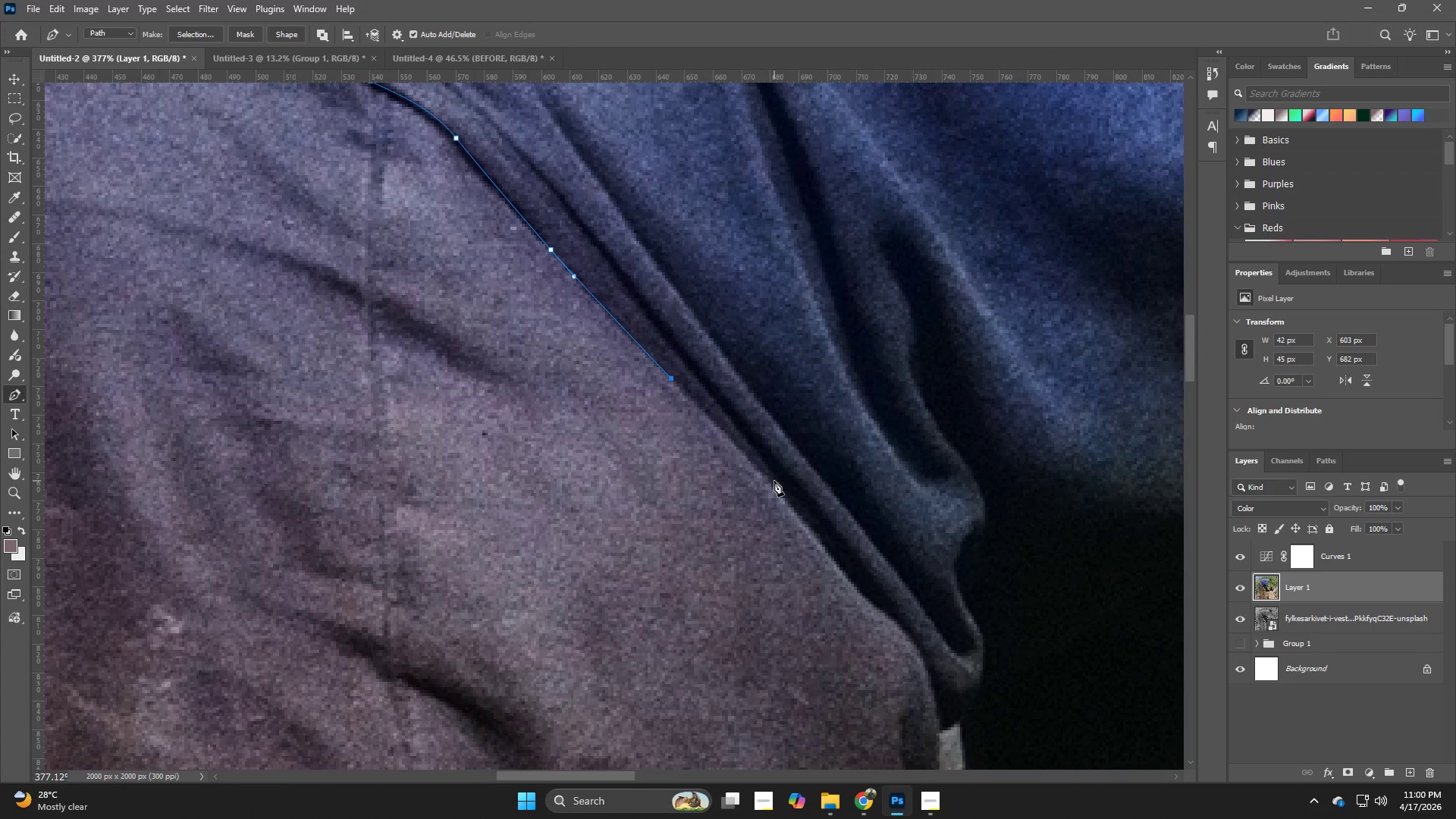 
left_click_drag(start_coordinate=[774, 484], to_coordinate=[788, 507])
 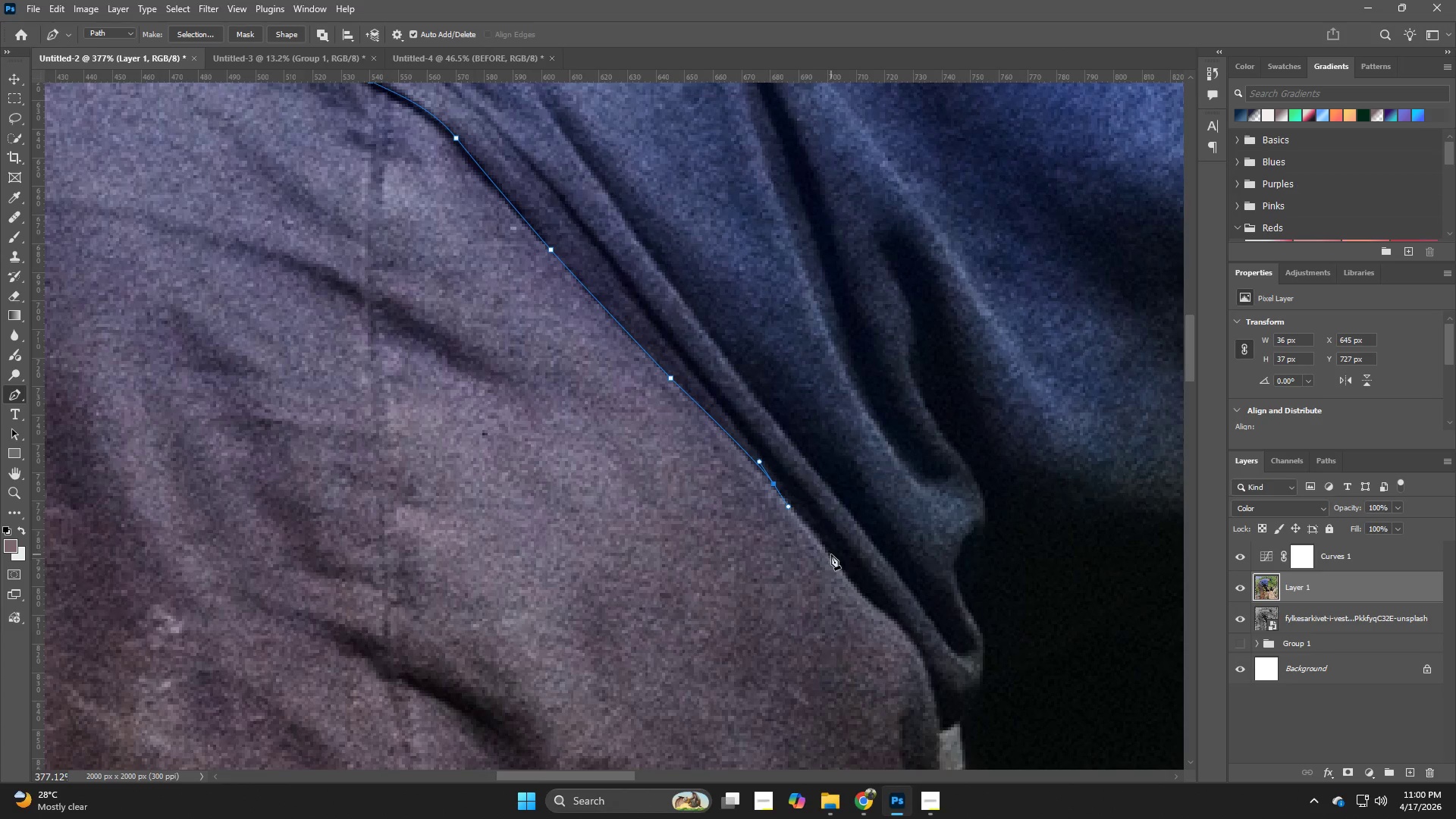 
left_click_drag(start_coordinate=[833, 556], to_coordinate=[843, 568])
 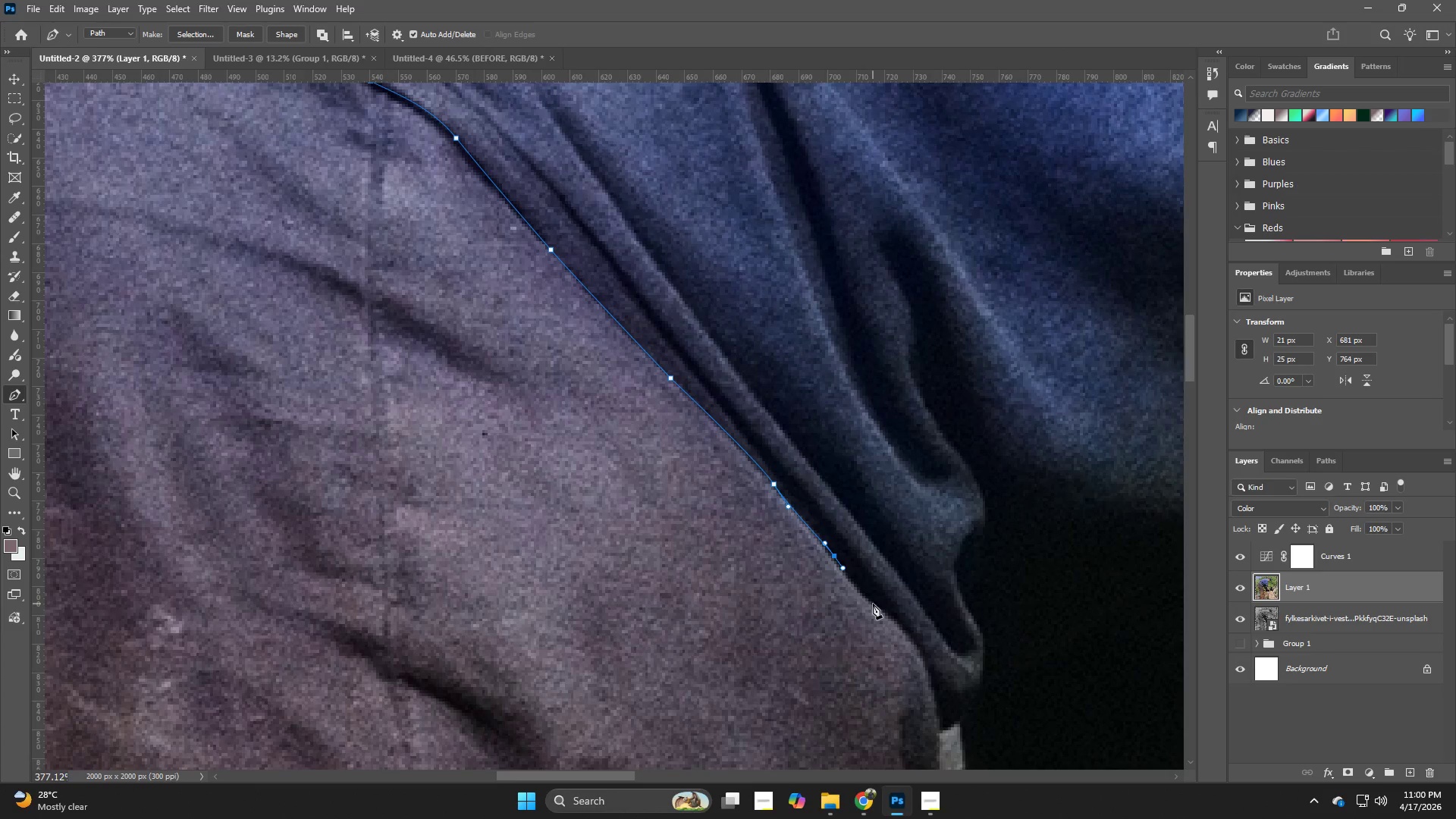 
left_click_drag(start_coordinate=[874, 604], to_coordinate=[887, 613])
 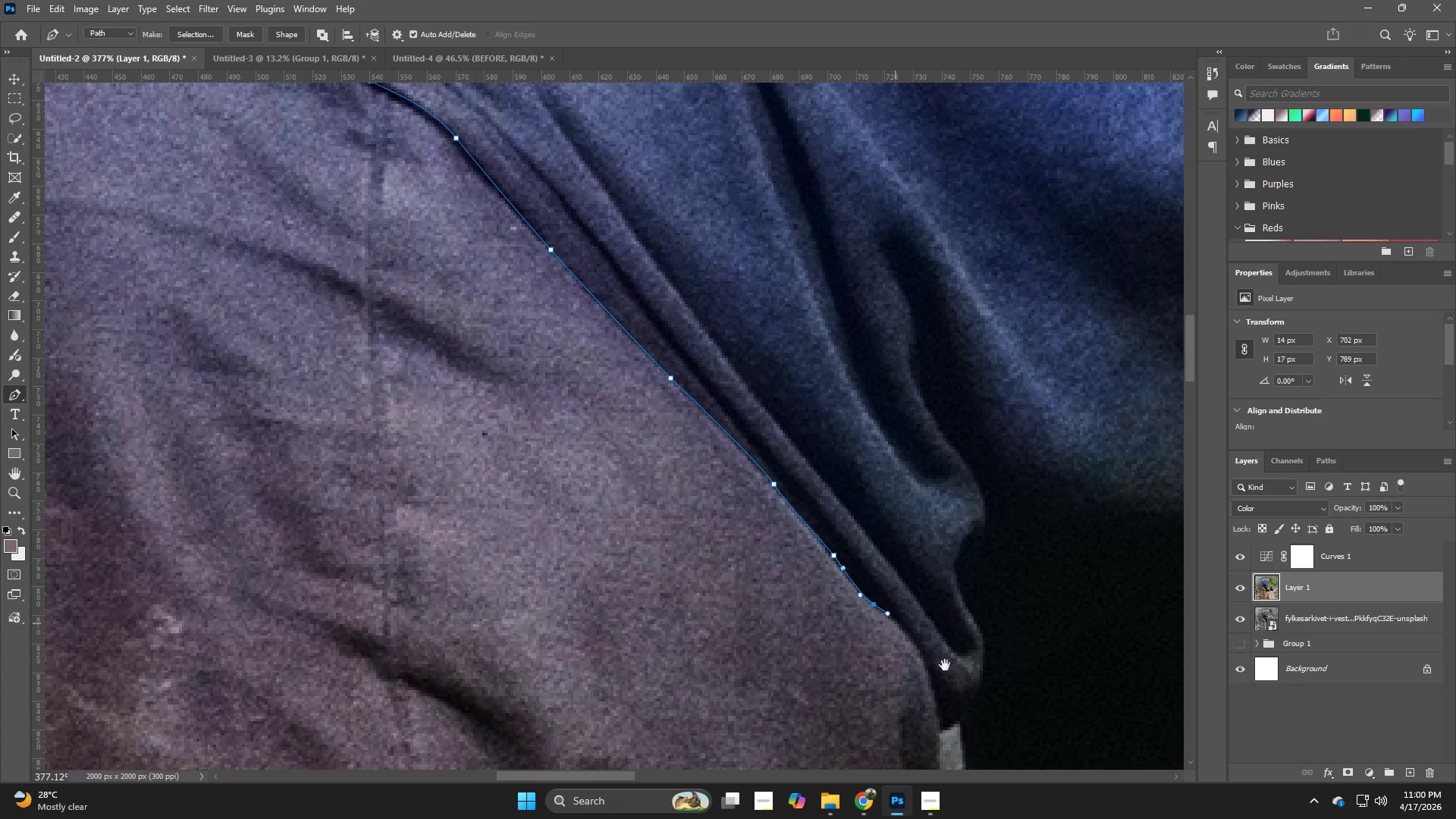 
hold_key(key=Space, duration=0.73)
 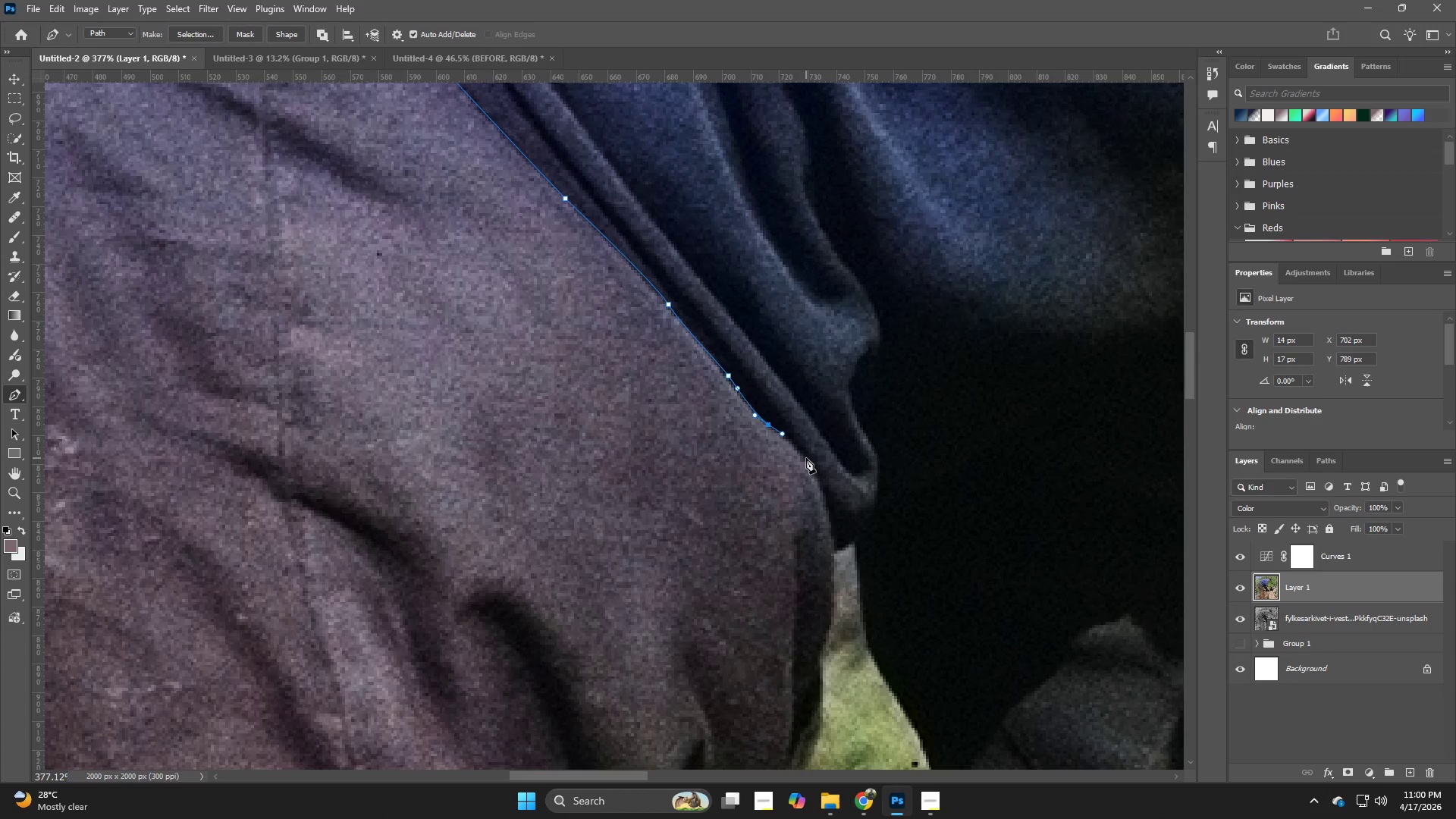 
left_click_drag(start_coordinate=[958, 694], to_coordinate=[863, 530])
 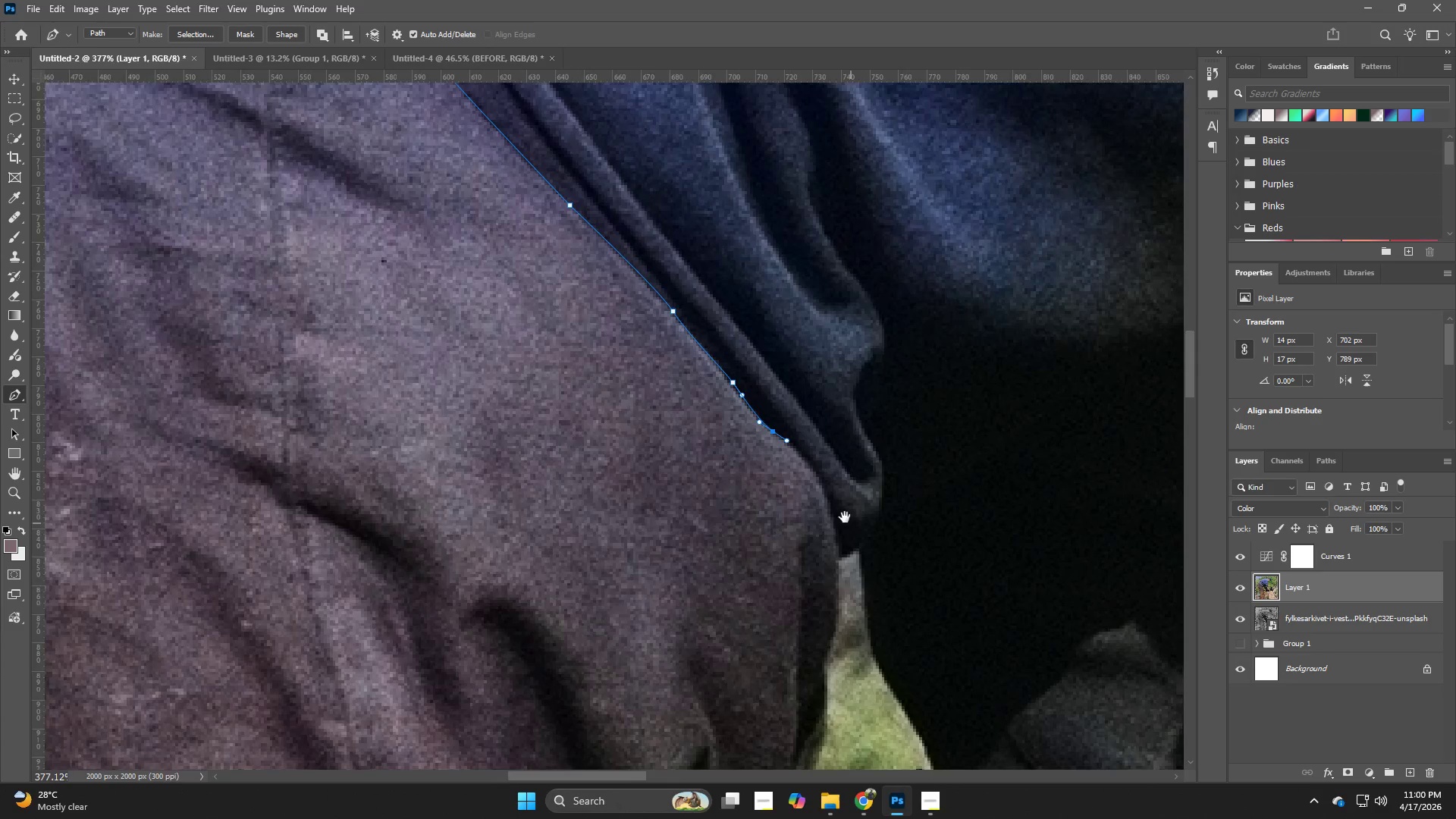 
hold_key(key=Space, duration=21.97)
 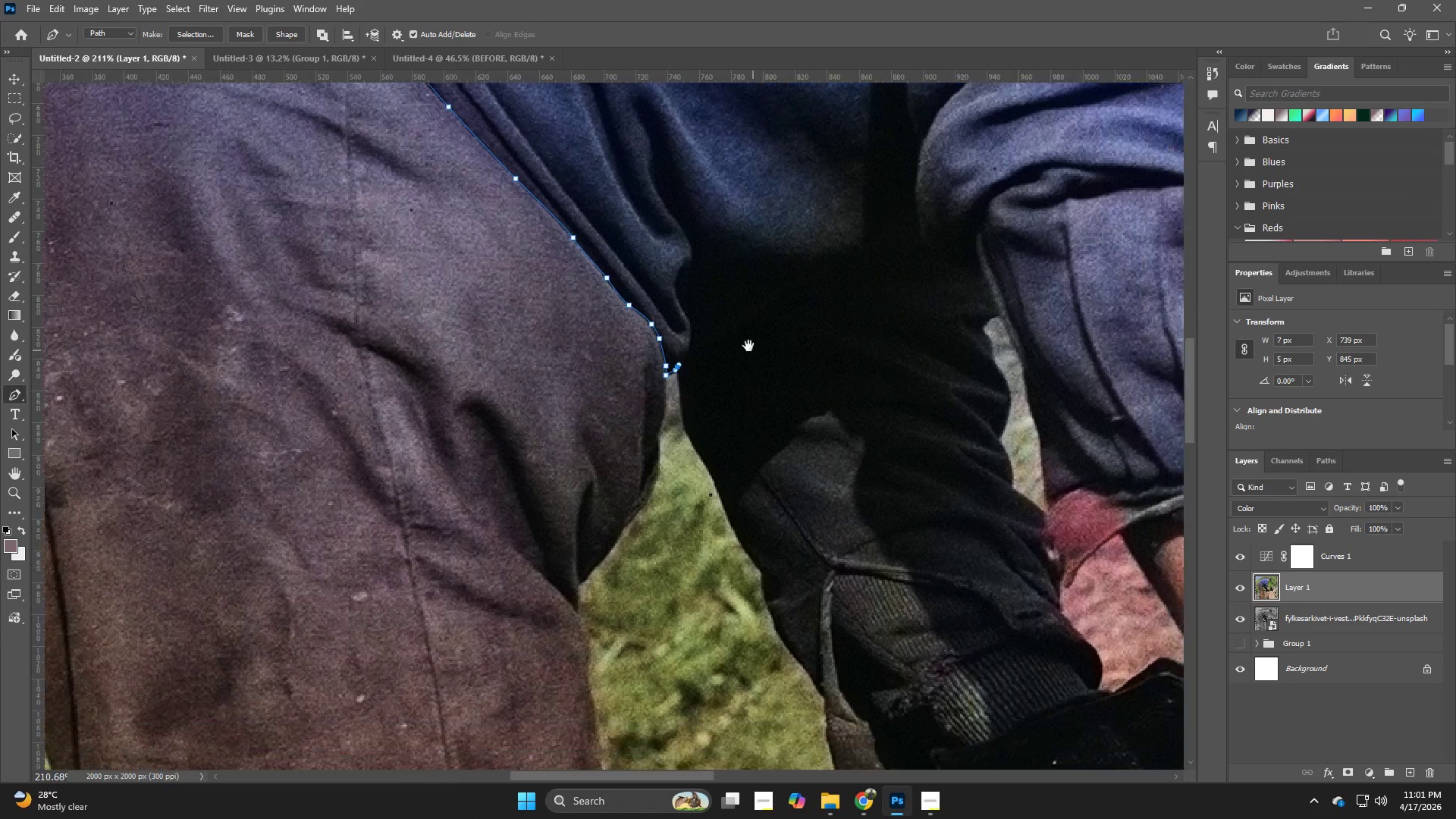 
key(Control+ControlLeft)
 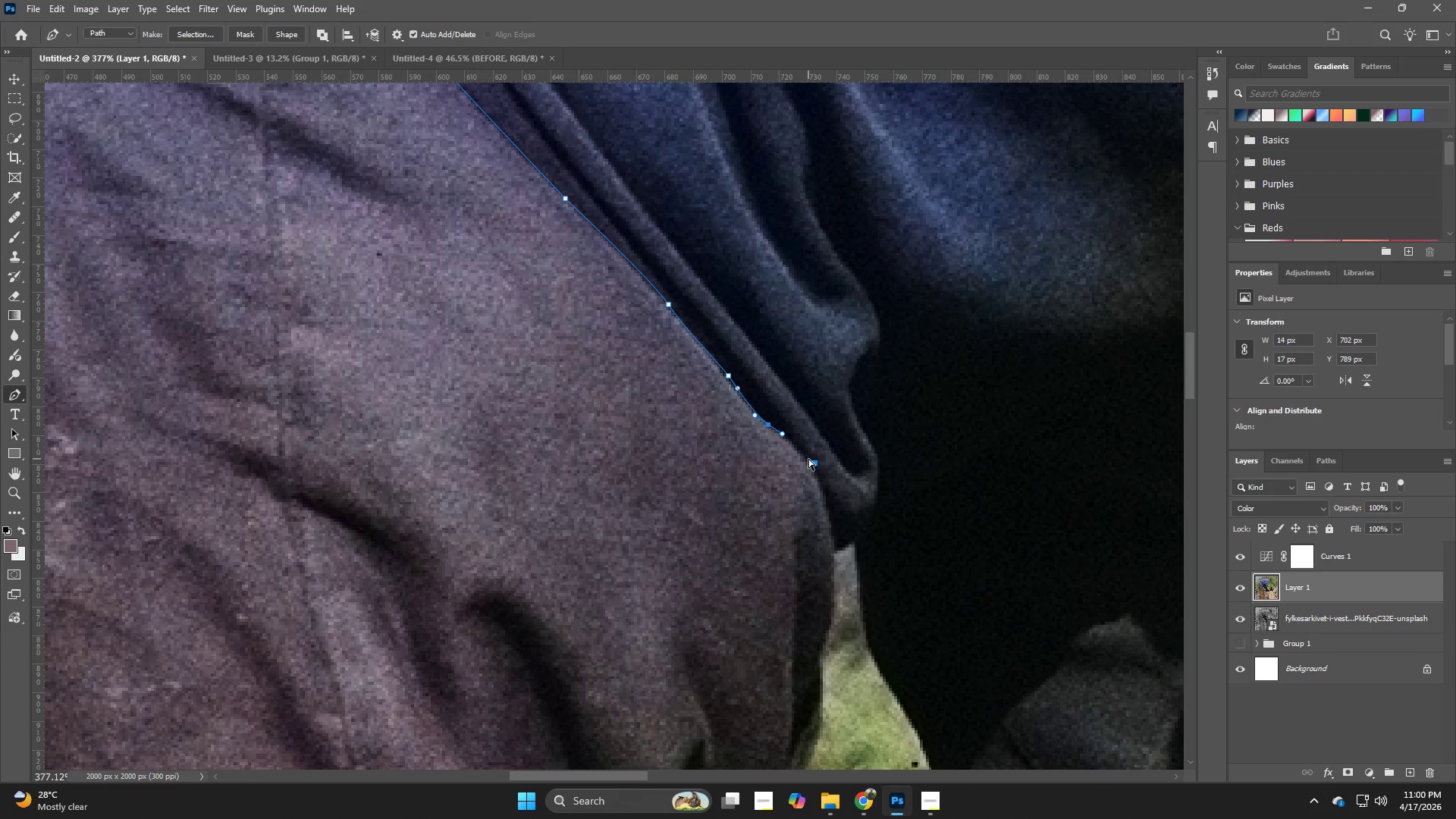 
key(Control+Z)
 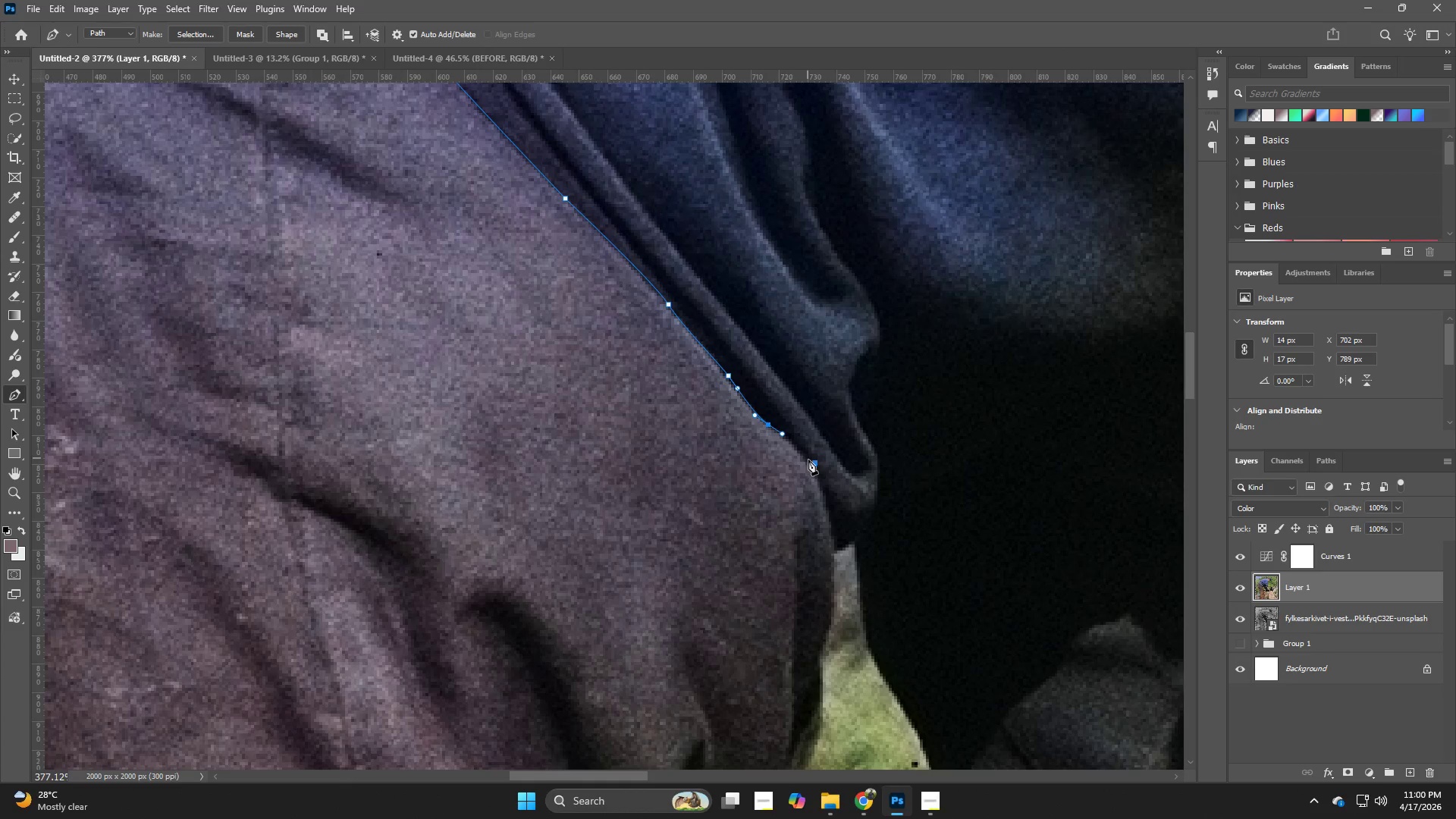 
left_click_drag(start_coordinate=[808, 460], to_coordinate=[814, 469])
 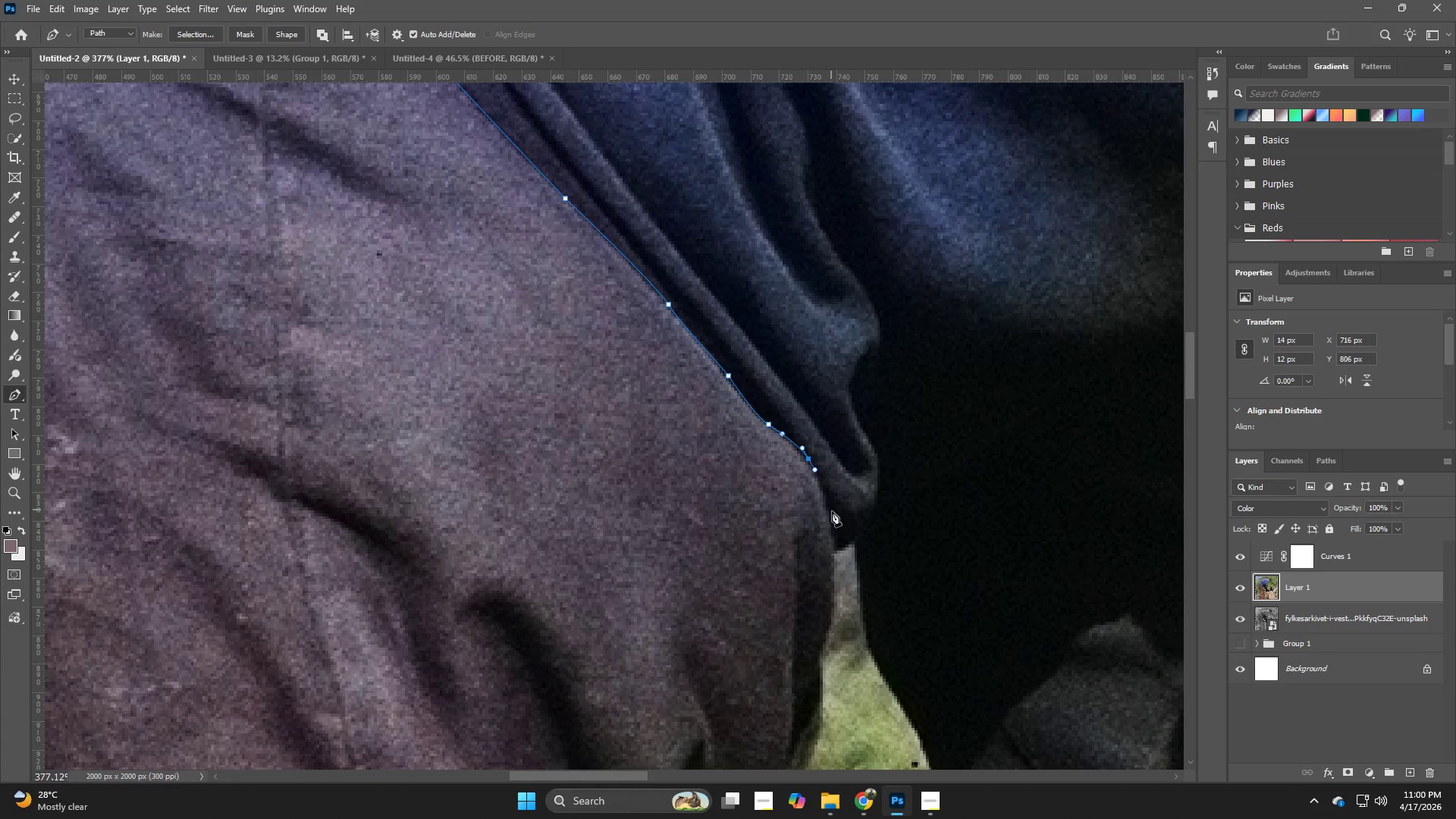 
left_click_drag(start_coordinate=[833, 517], to_coordinate=[833, 529])
 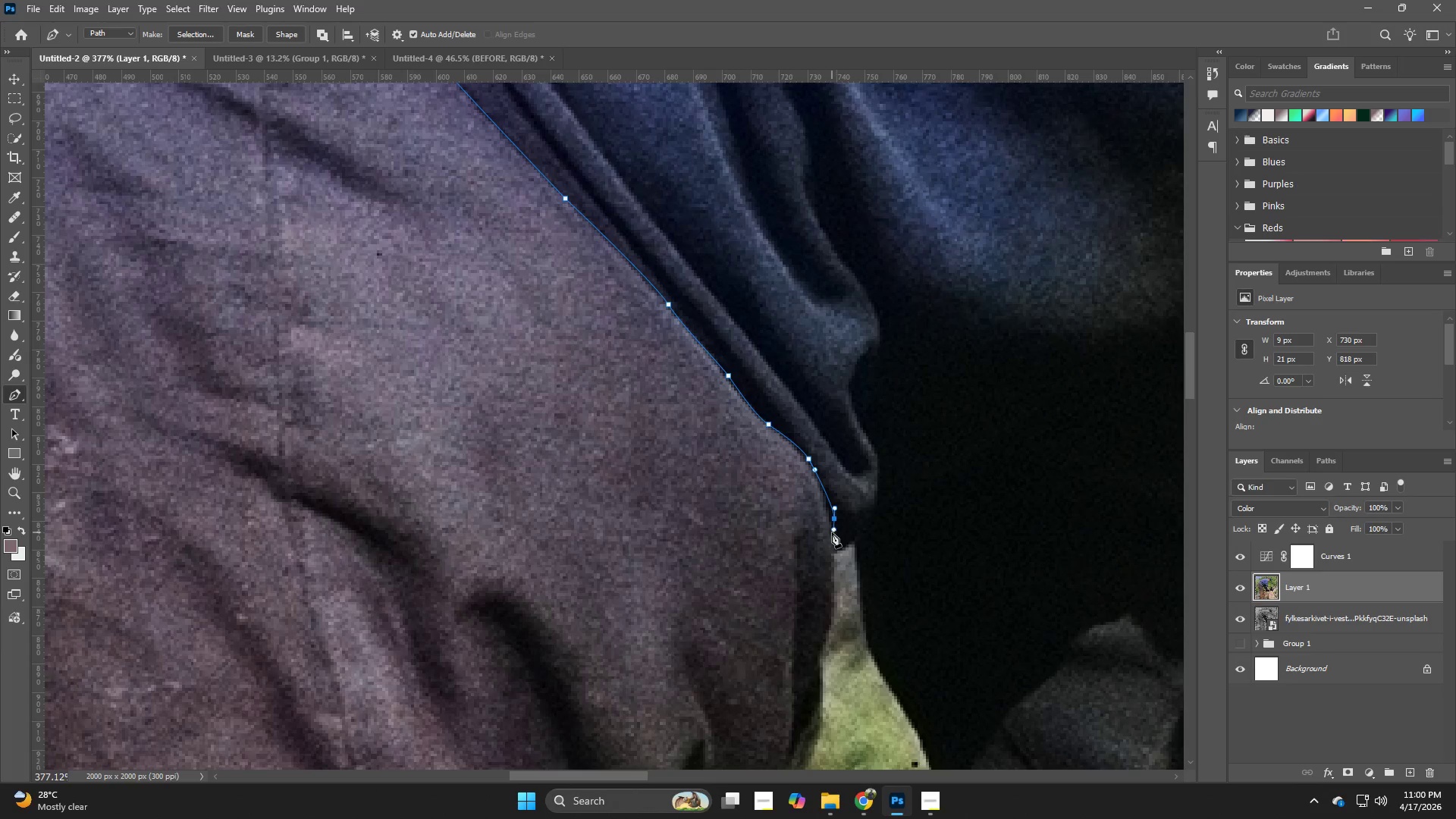 
key(Control+ControlLeft)
 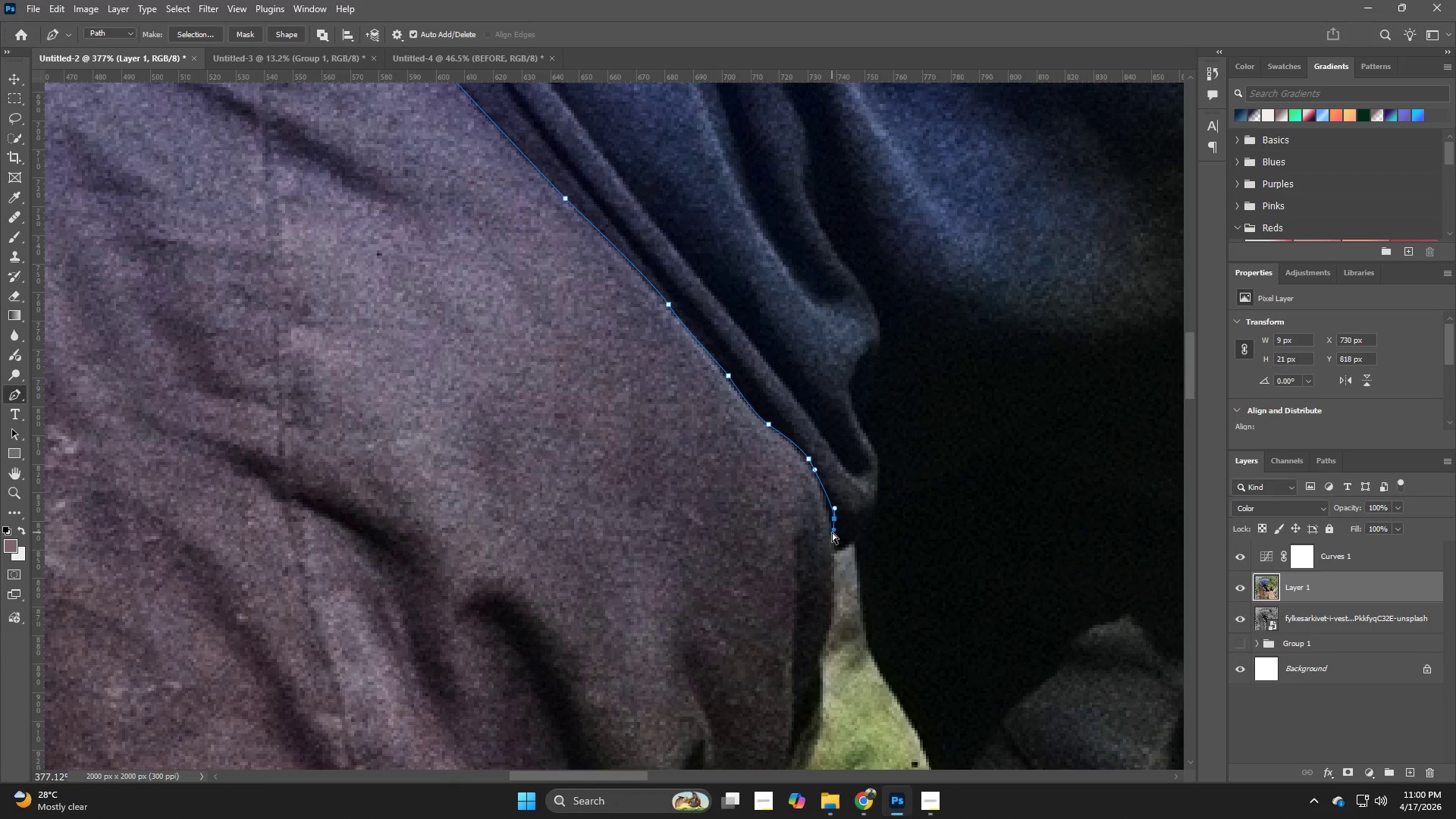 
key(Control+Z)
 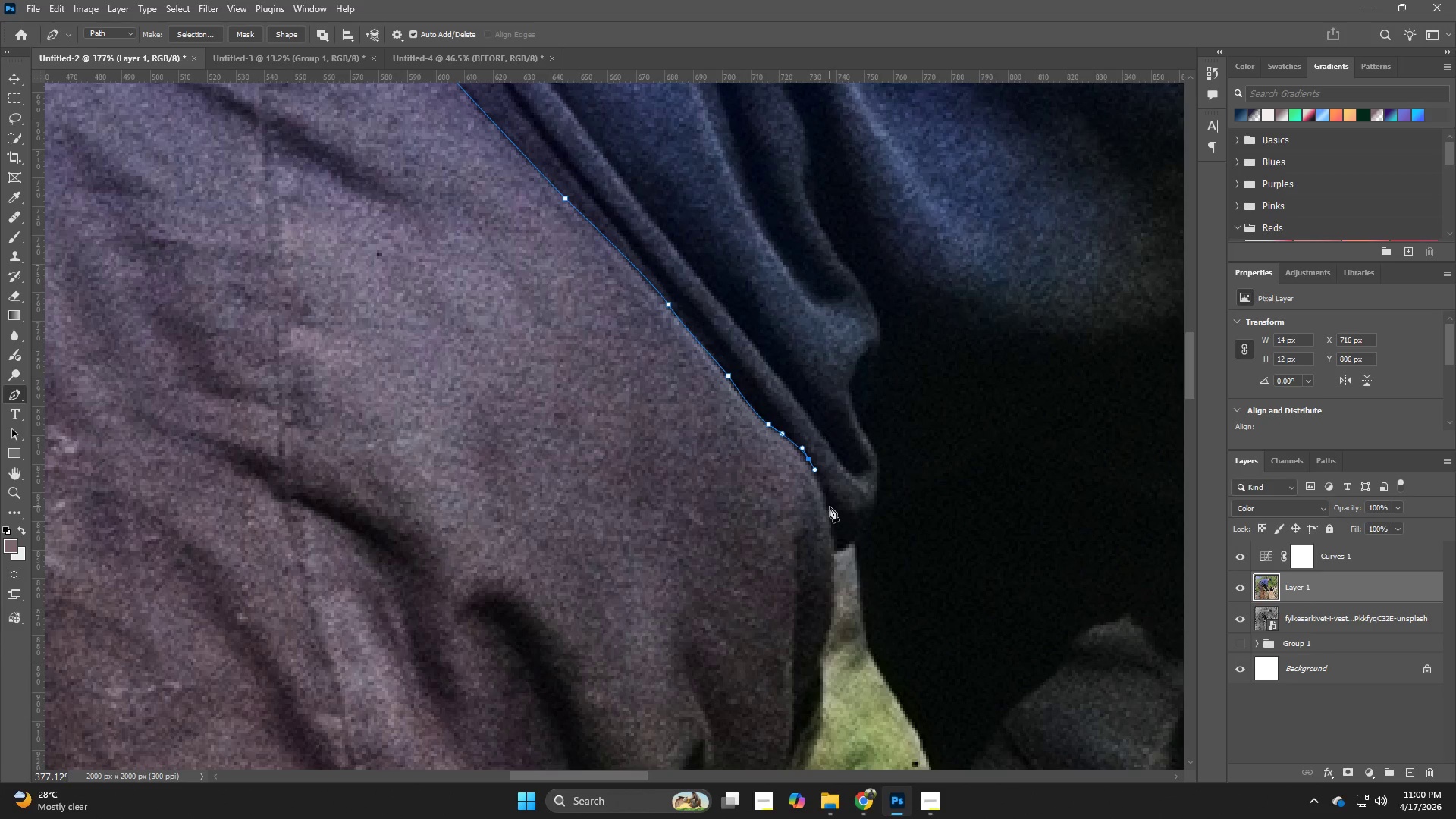 
key(Alt+Tab)
 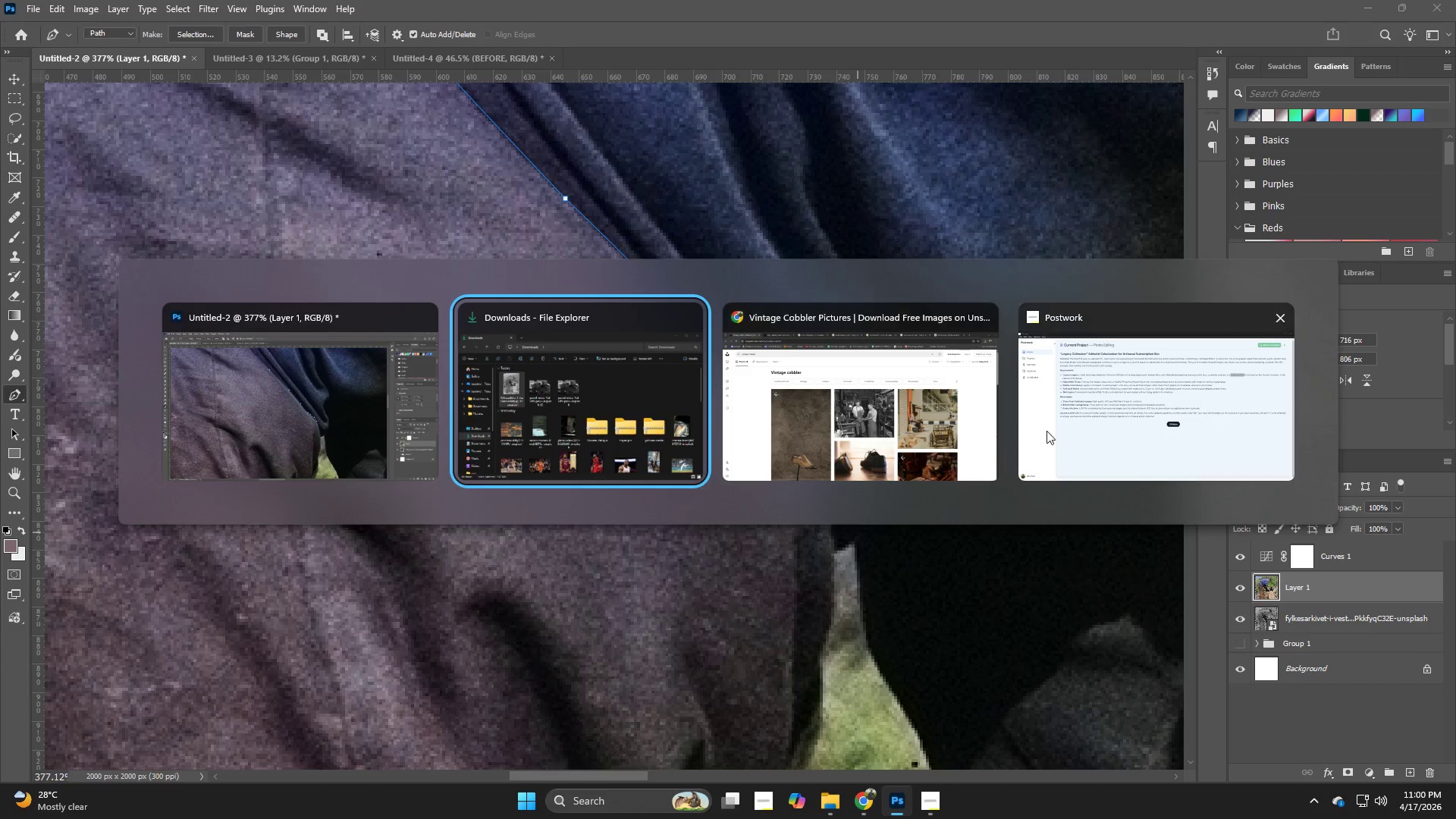 
left_click([1101, 419])